 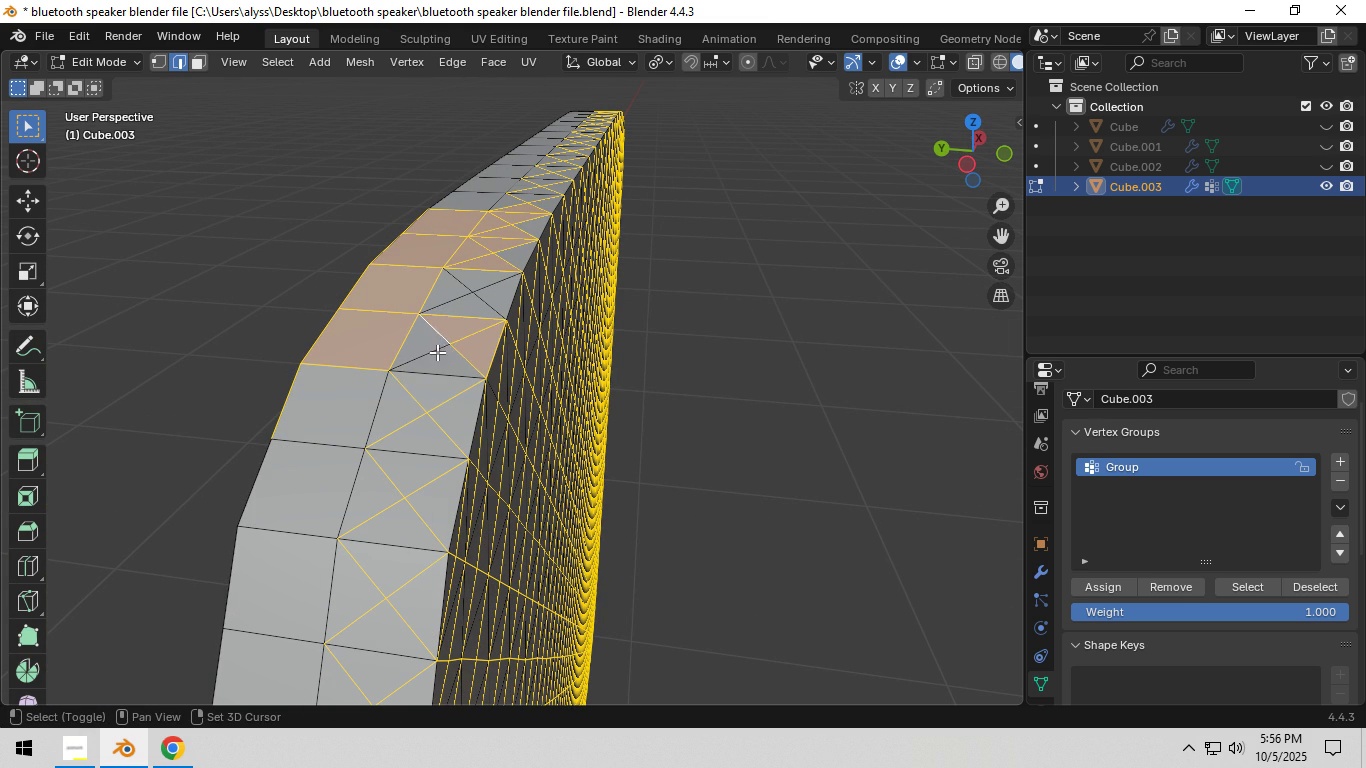 
triple_click([436, 352])
 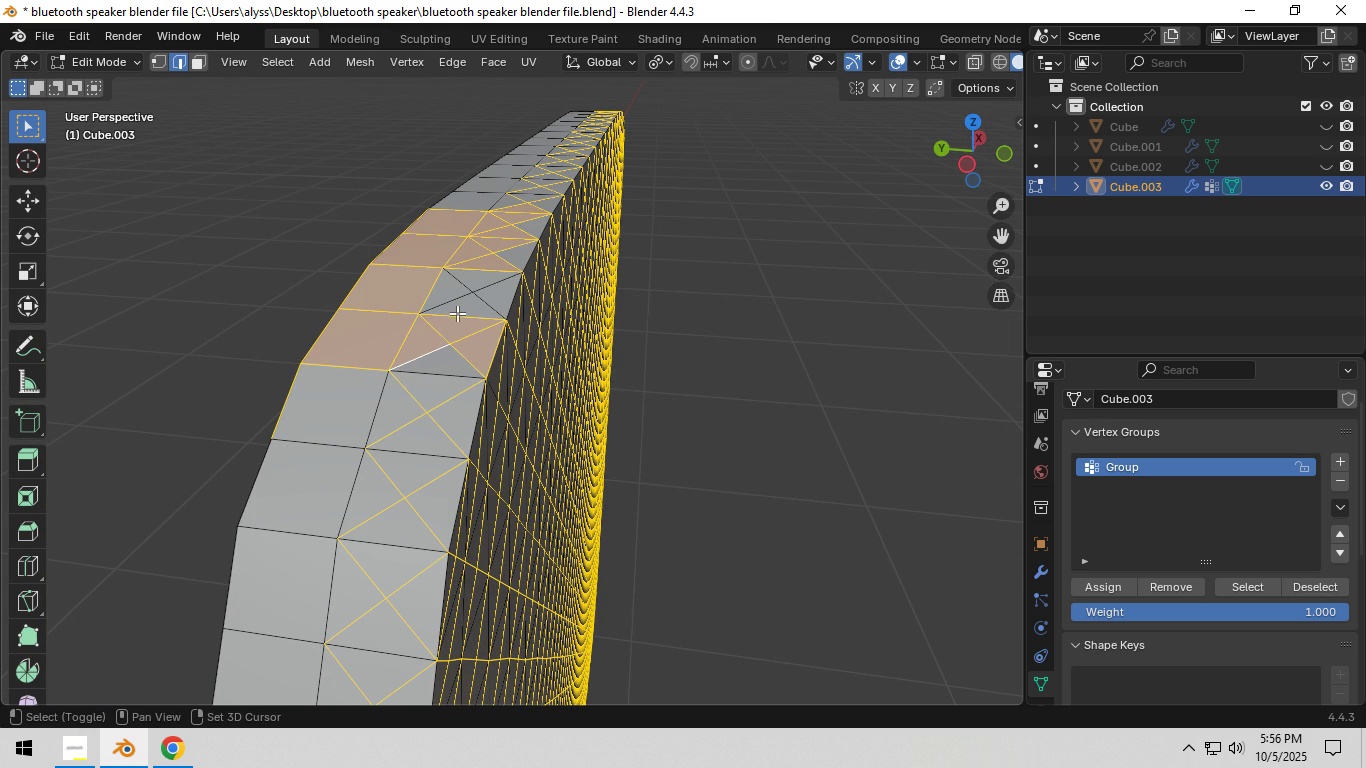 
triple_click([457, 313])
 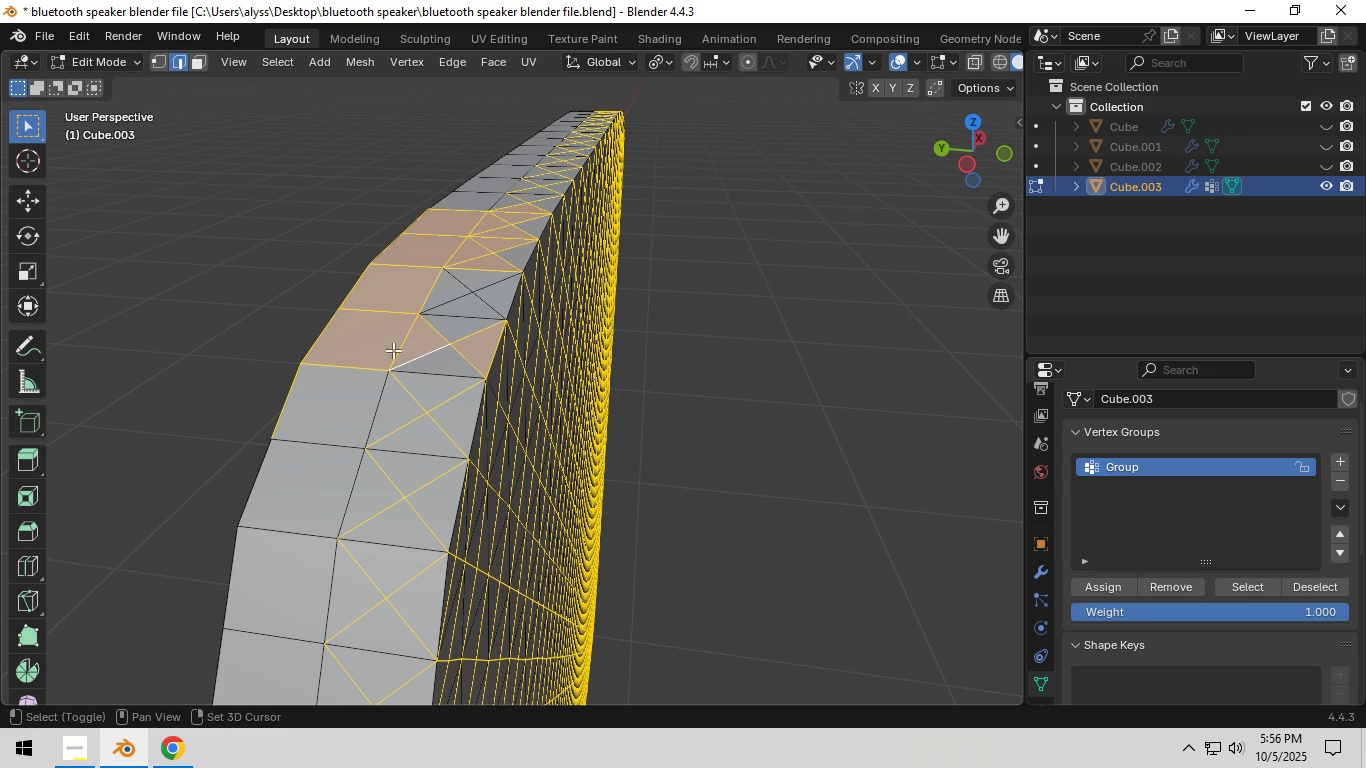 
key(Shift+ShiftLeft)
 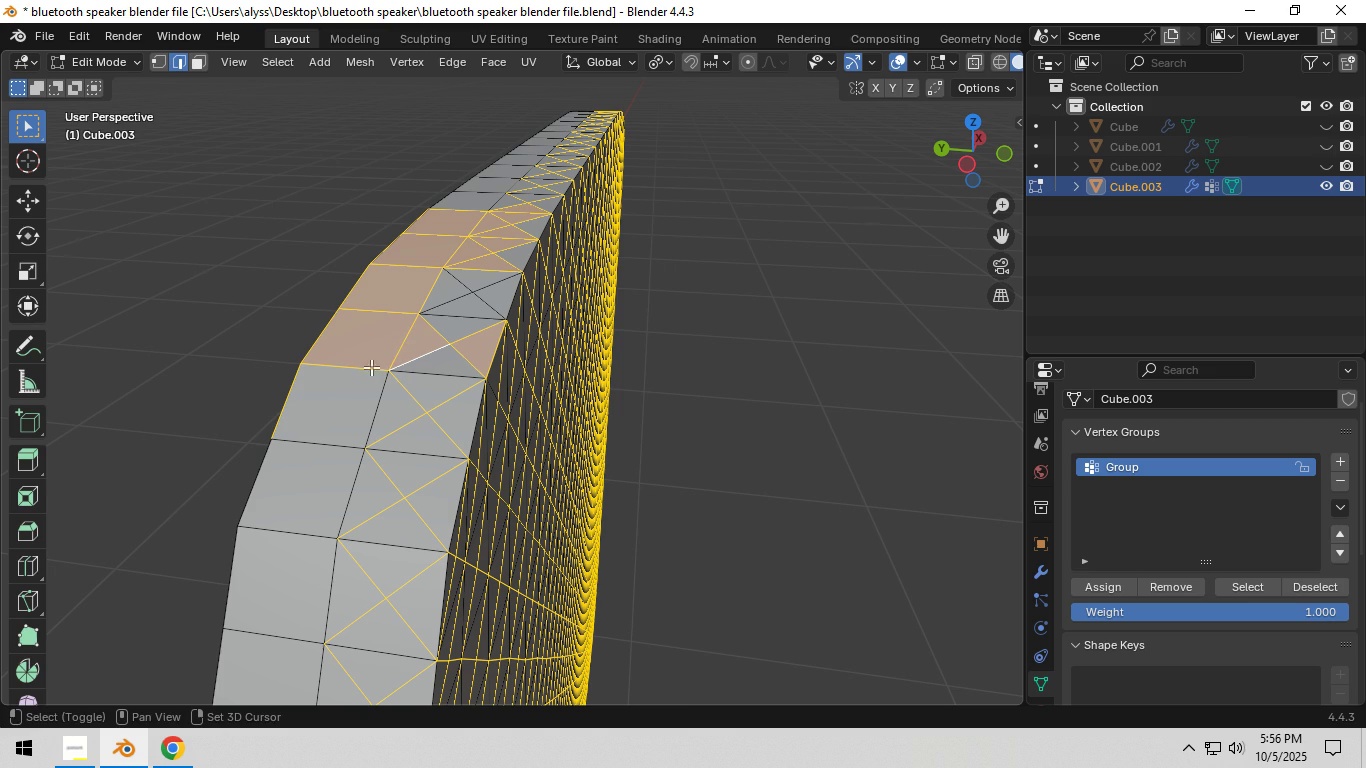 
key(Shift+ShiftLeft)
 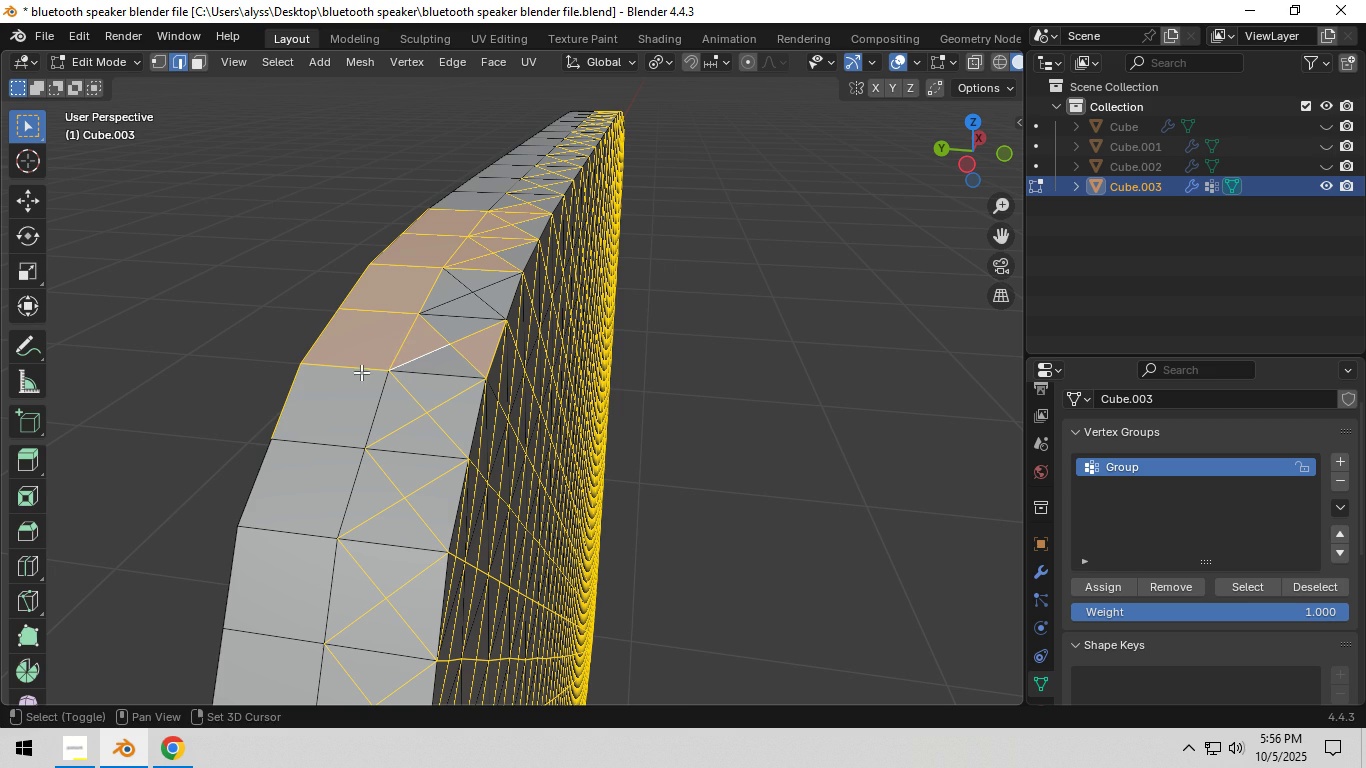 
key(Shift+ShiftLeft)
 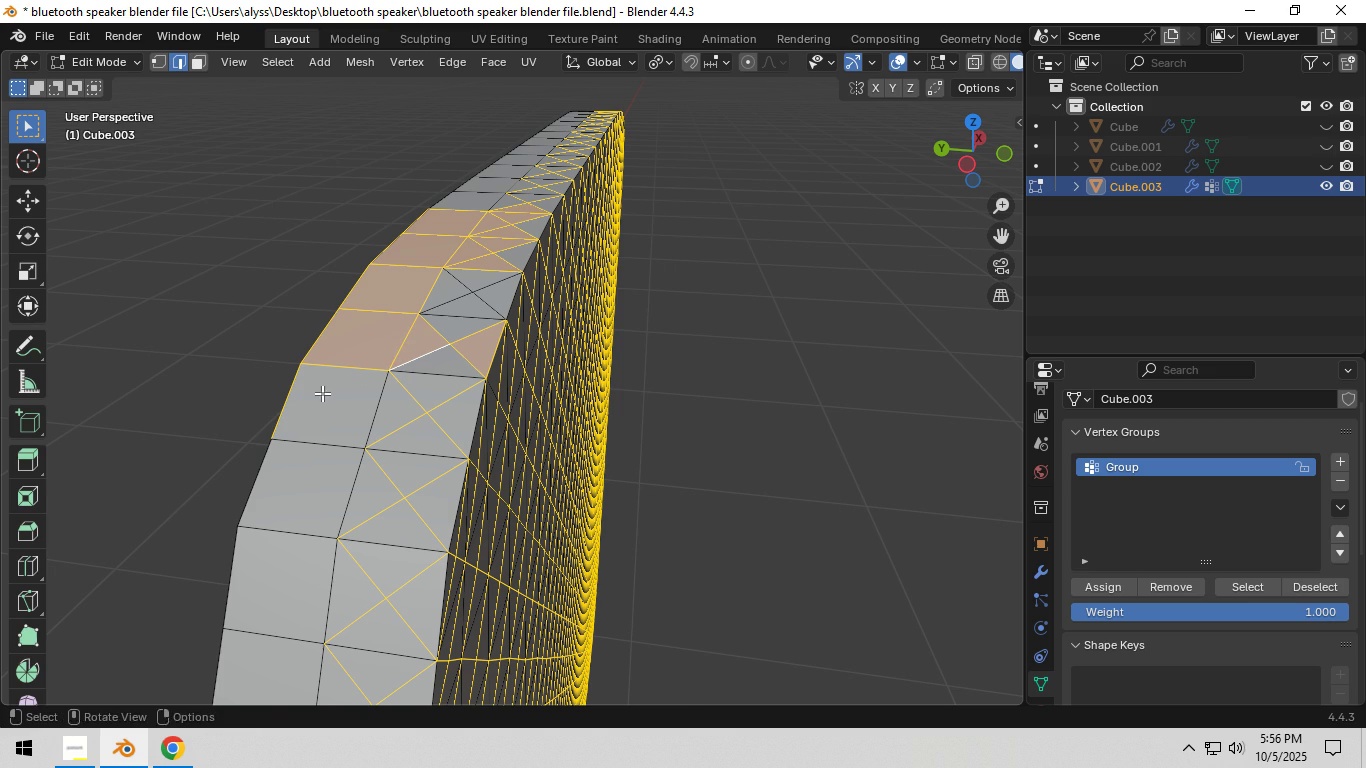 
key(C)
 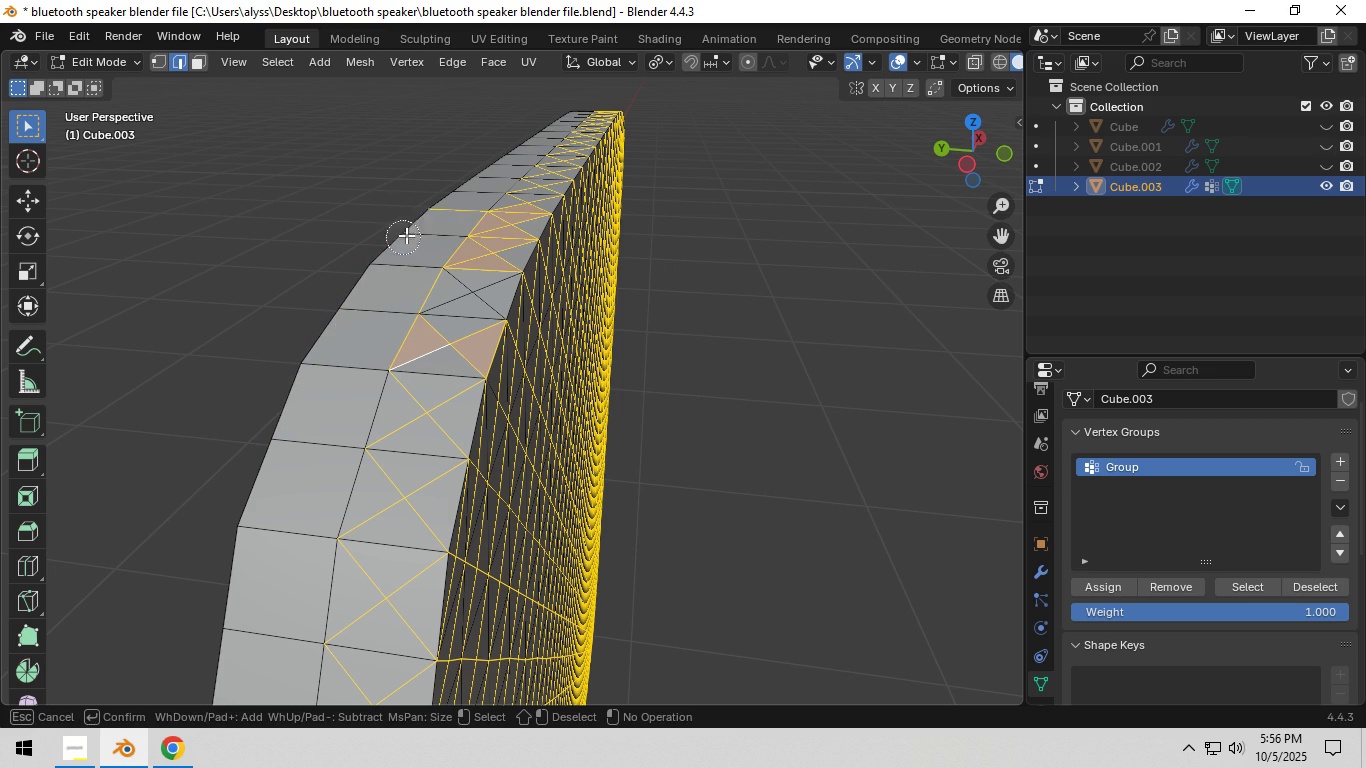 
middle_click([432, 208])
 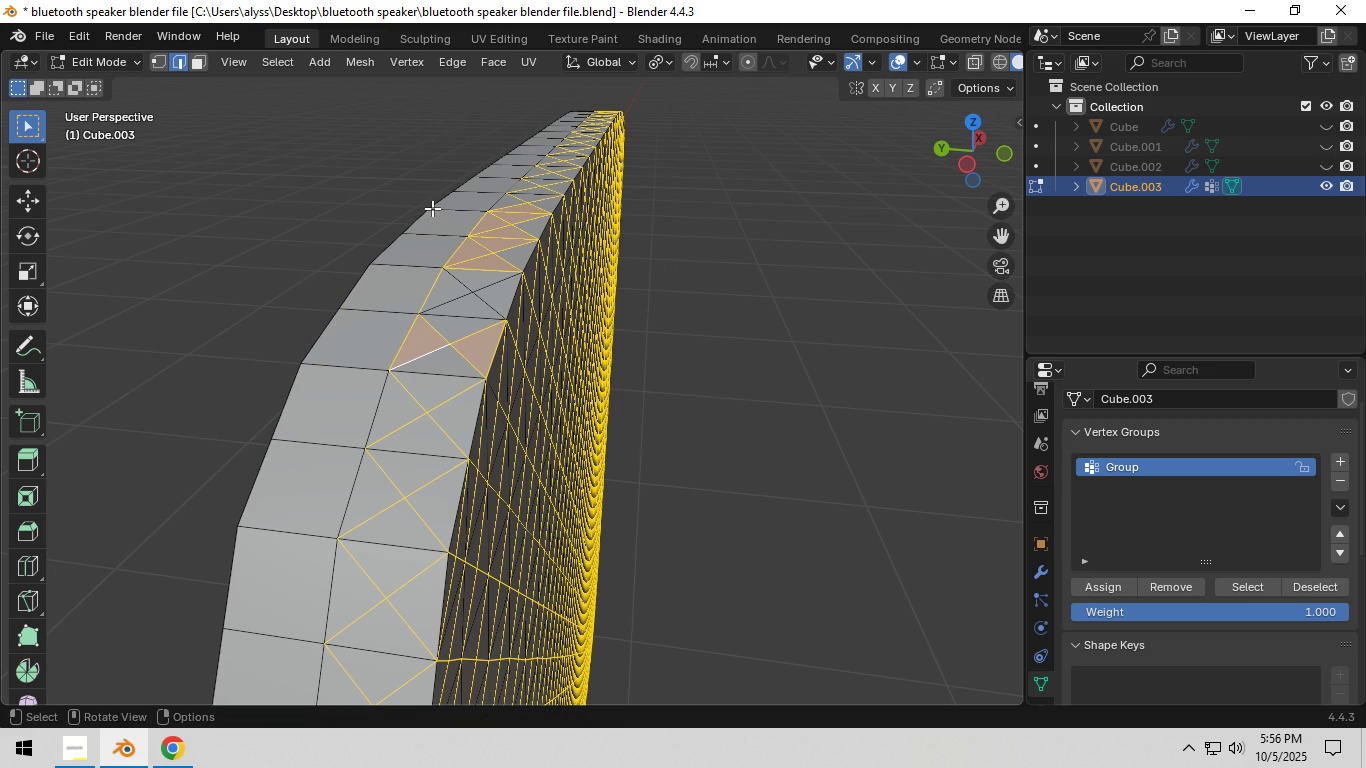 
right_click([432, 208])